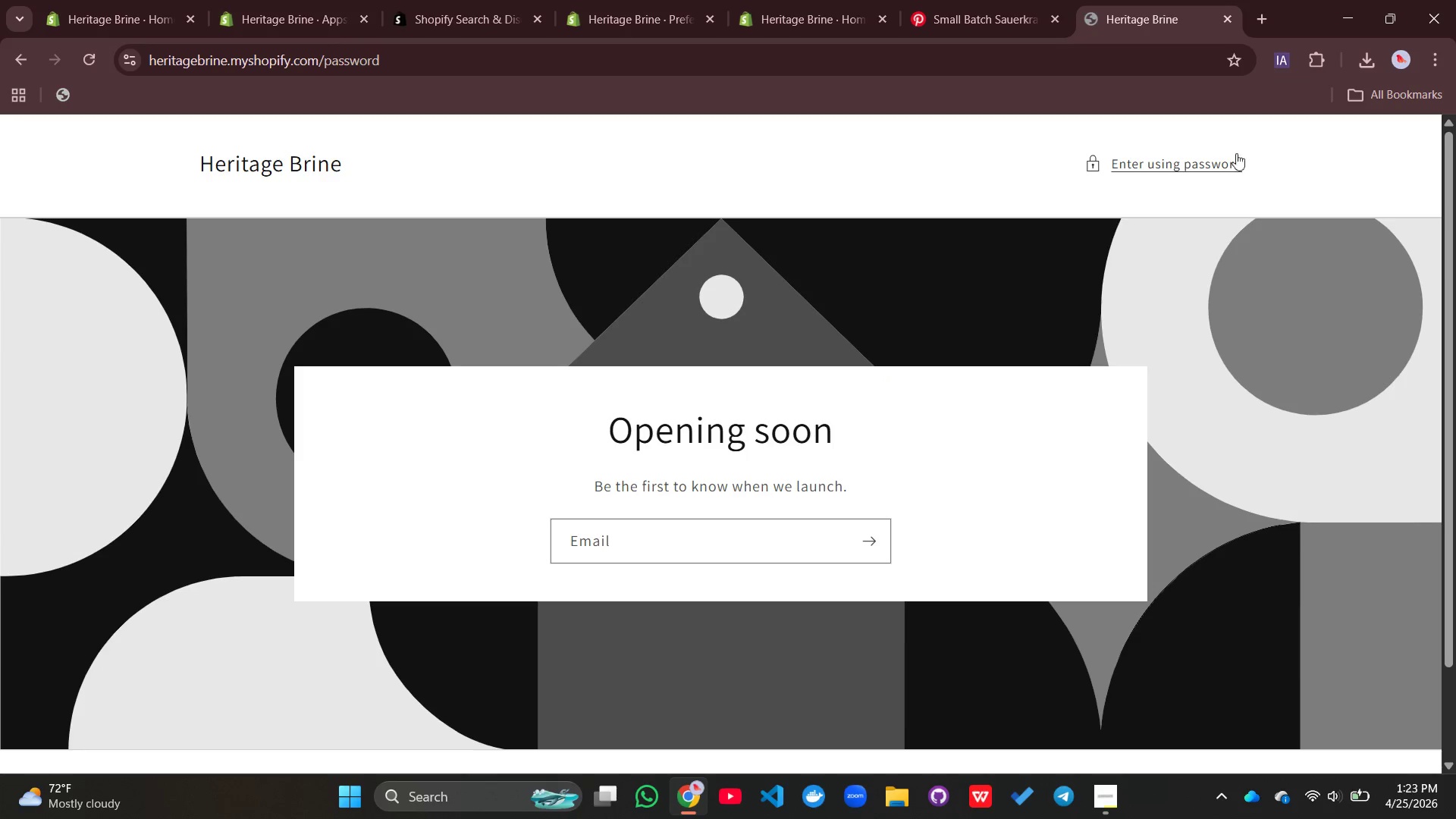 
left_click([1210, 159])
 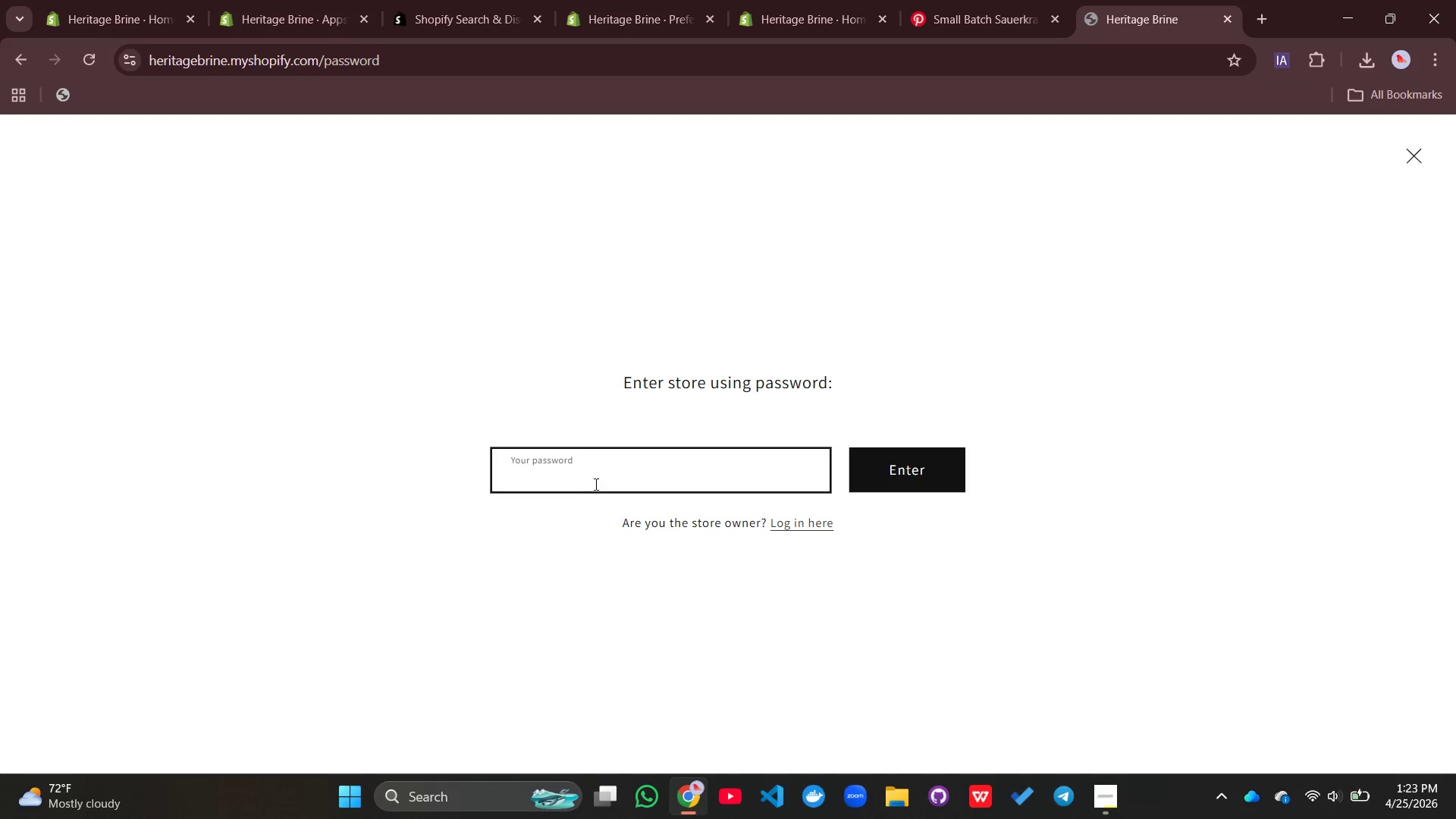 
left_click([597, 468])
 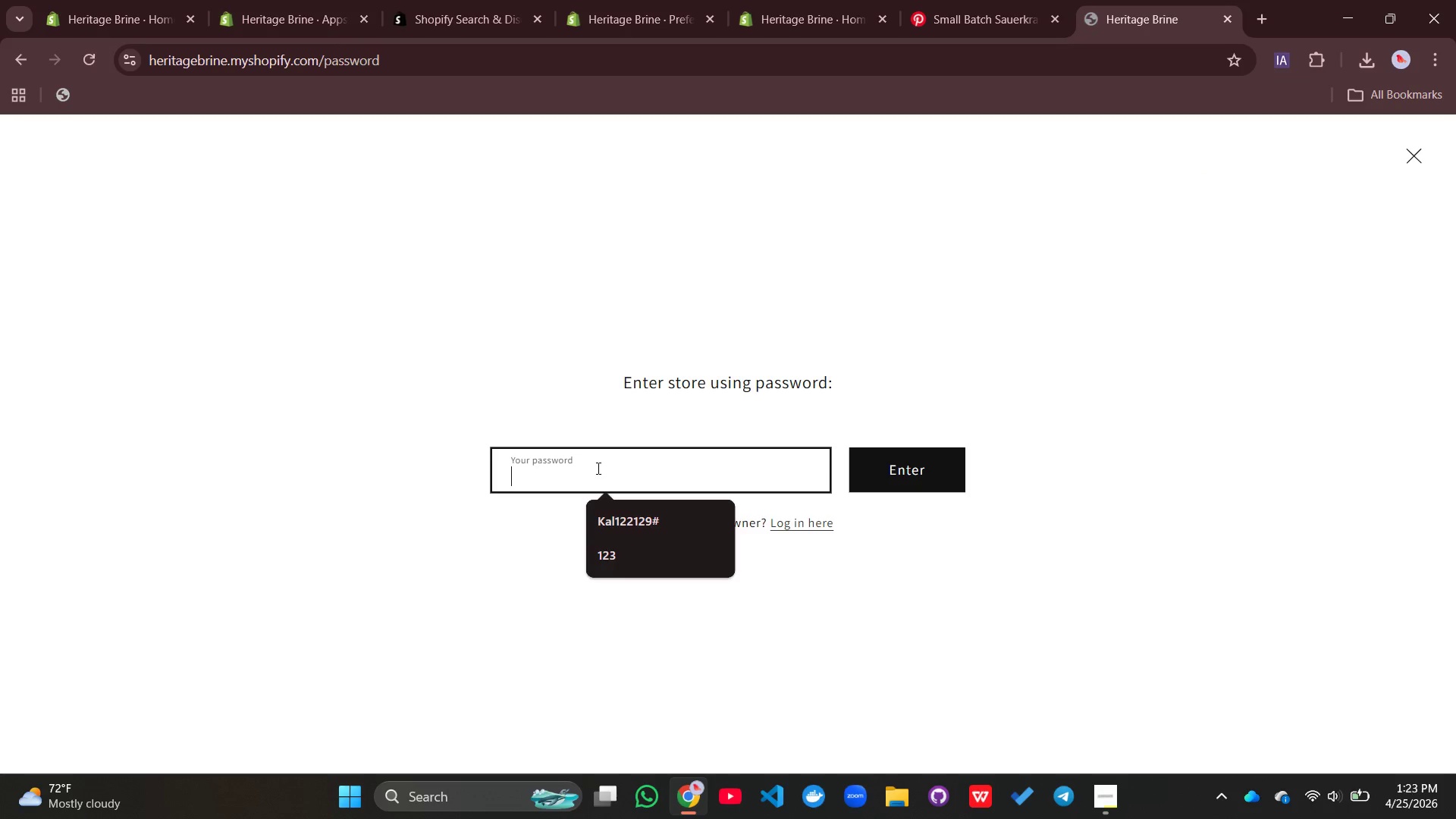 
type([redacted])
 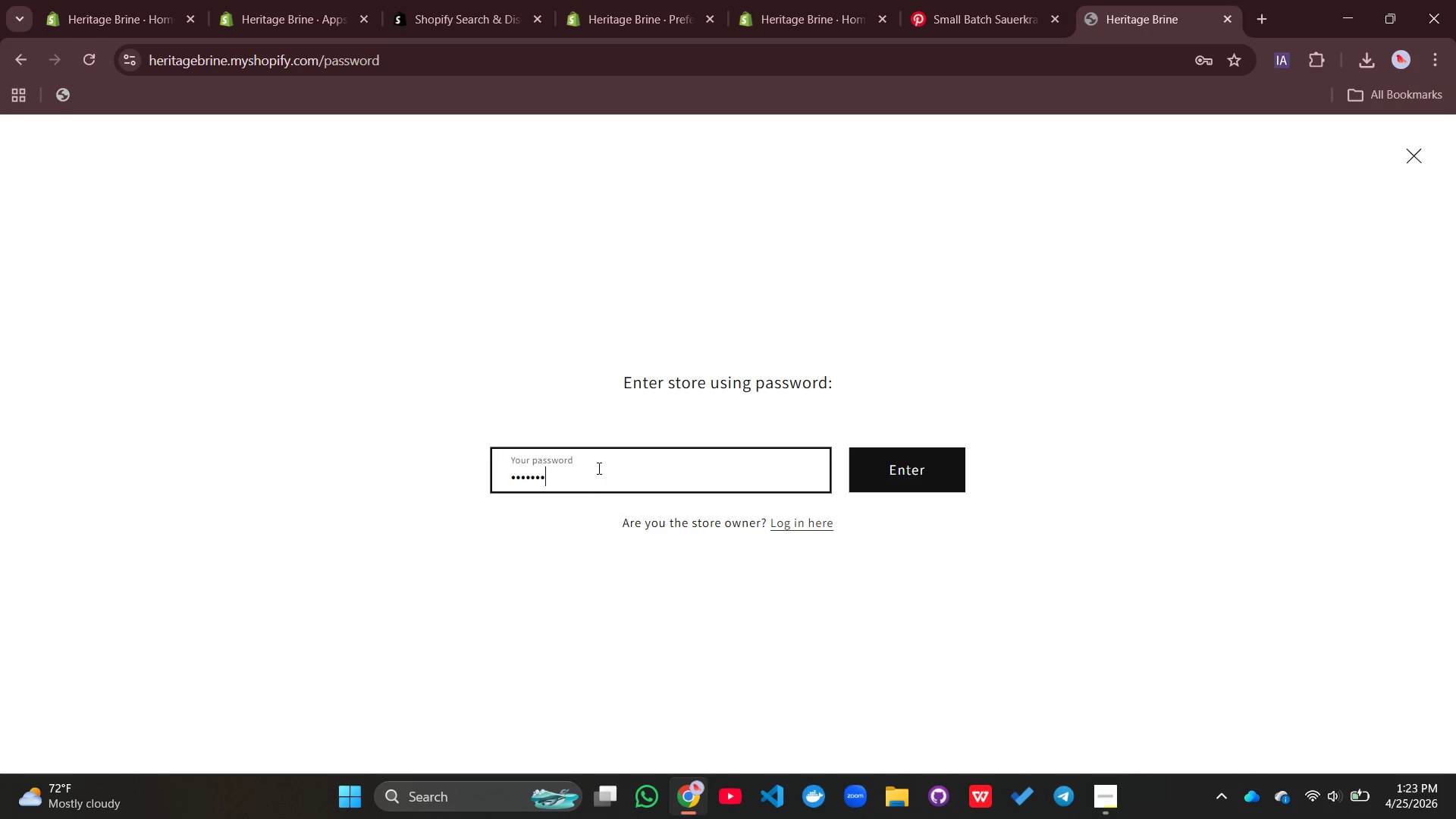 
scroll: coordinate [604, 463], scroll_direction: down, amount: 1.0
 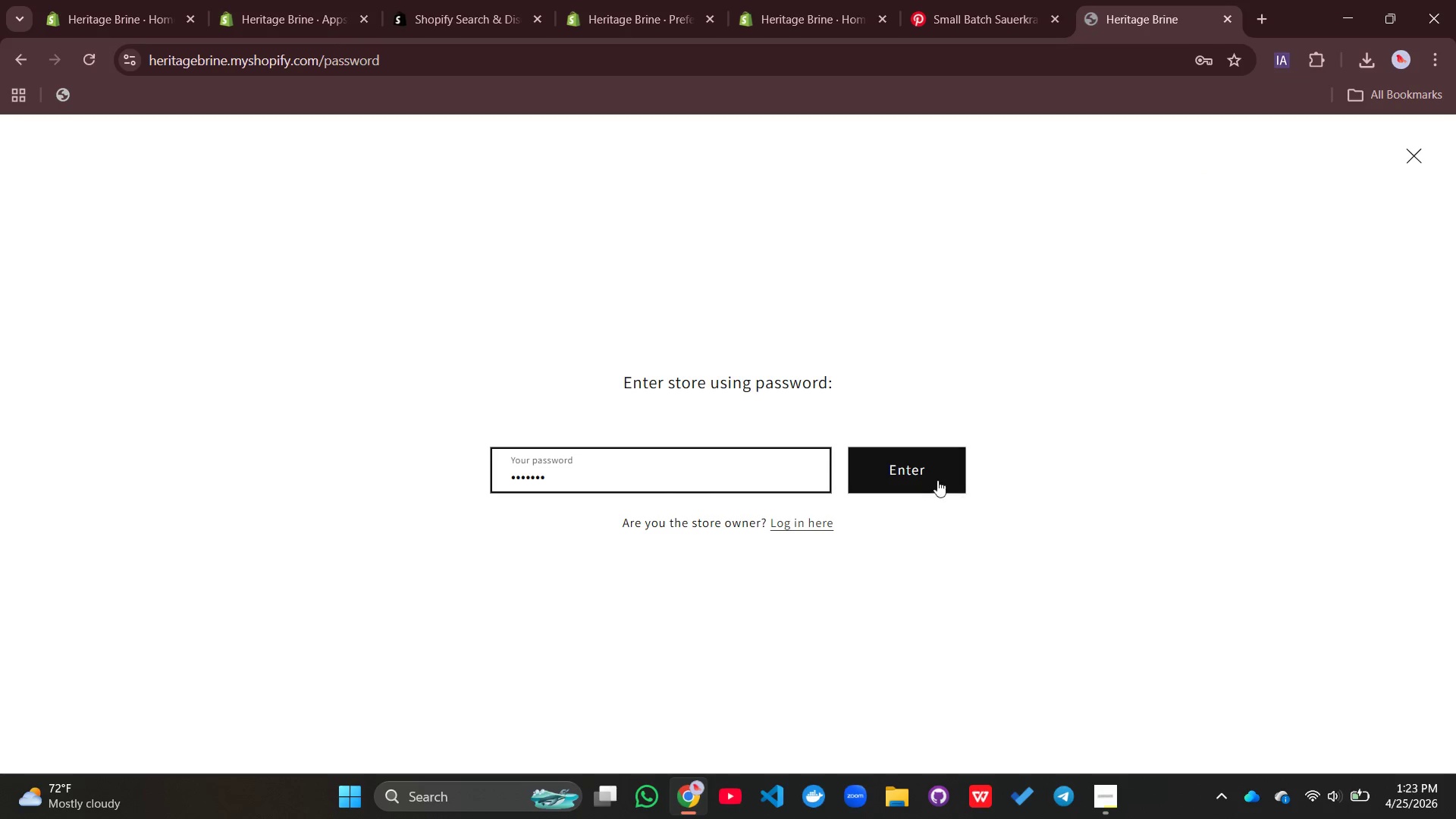 
left_click([924, 475])
 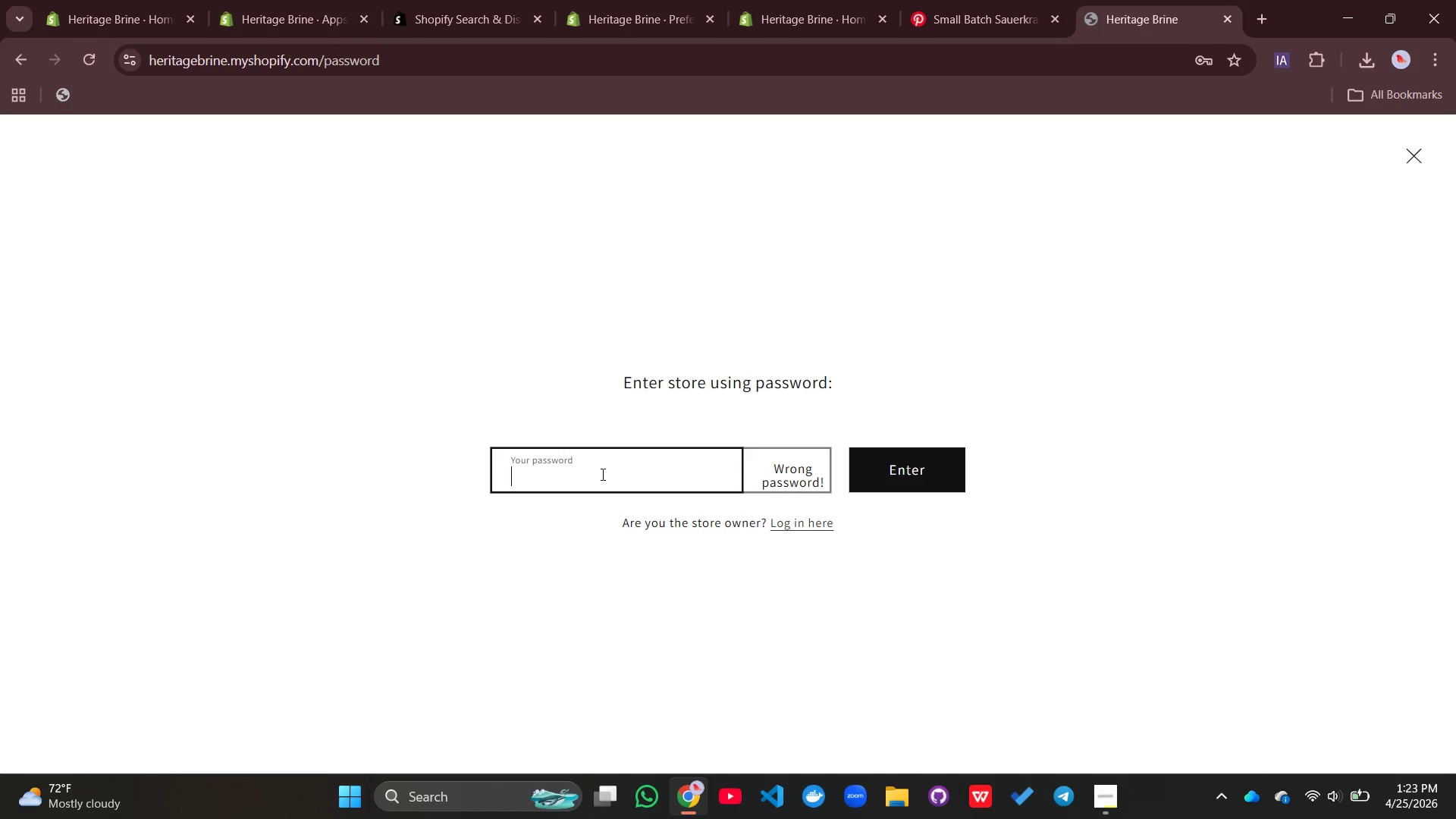 
type([redacted])
 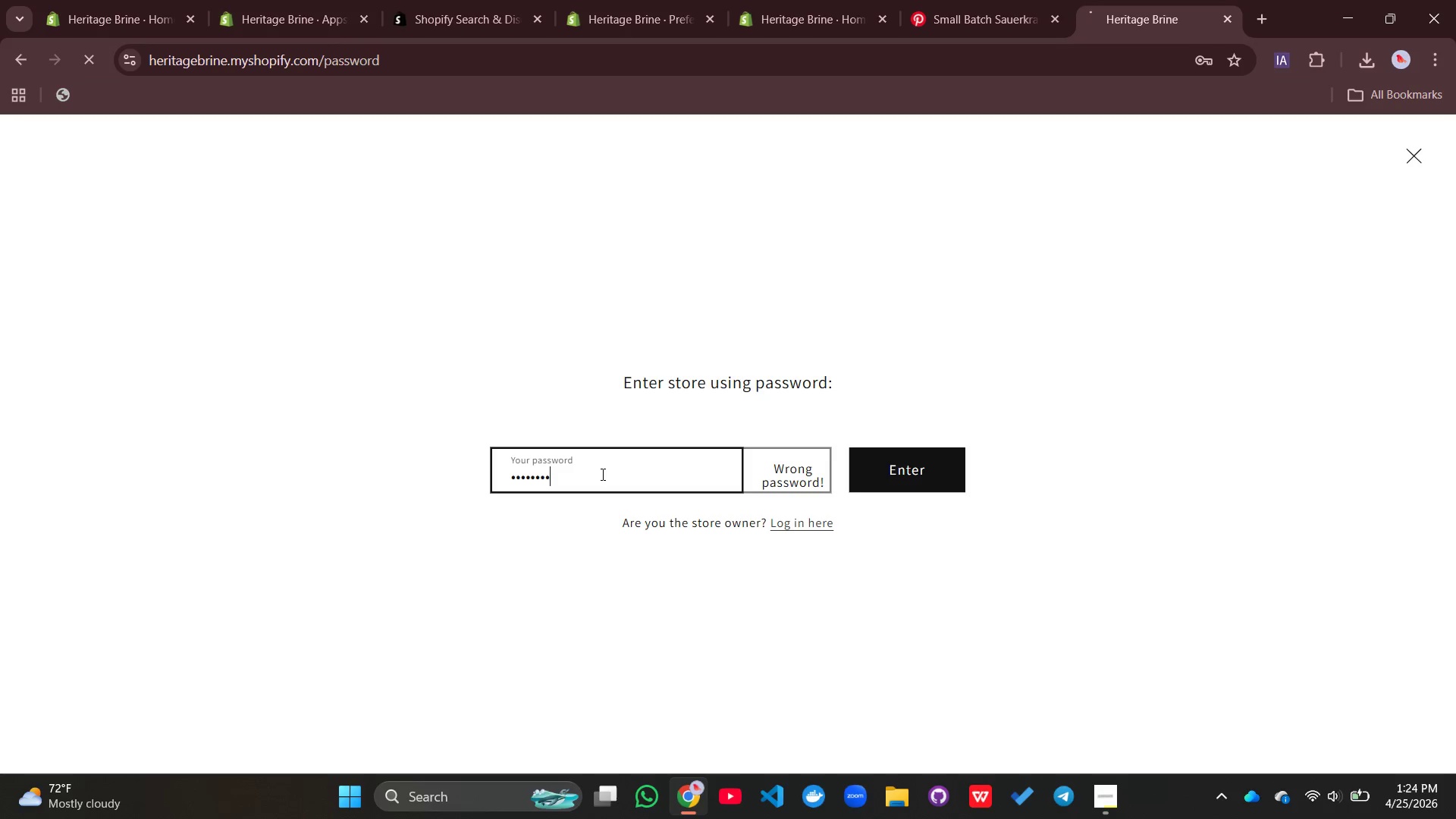 
key(Enter)
 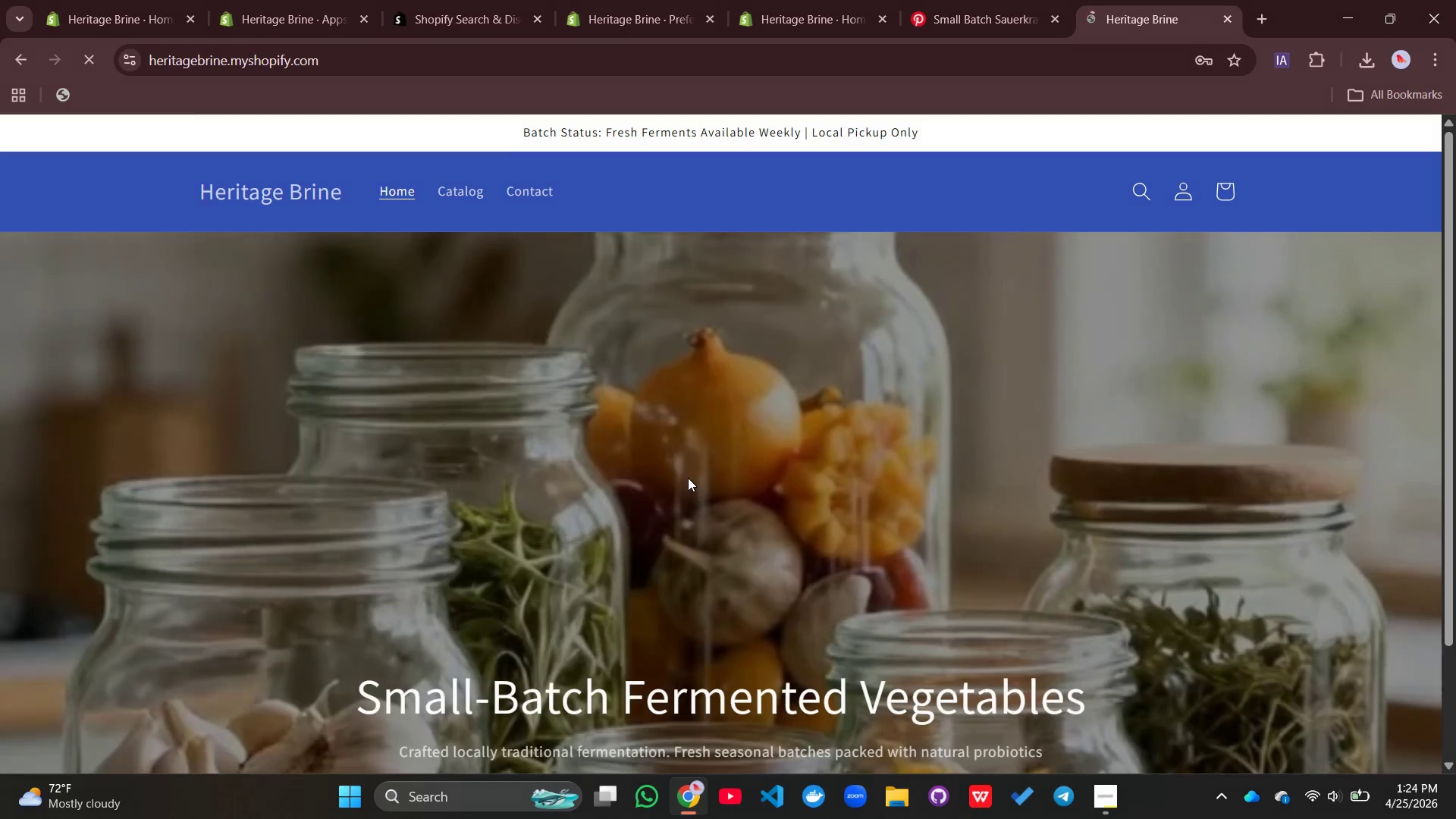 
scroll: coordinate [693, 475], scroll_direction: down, amount: 12.0
 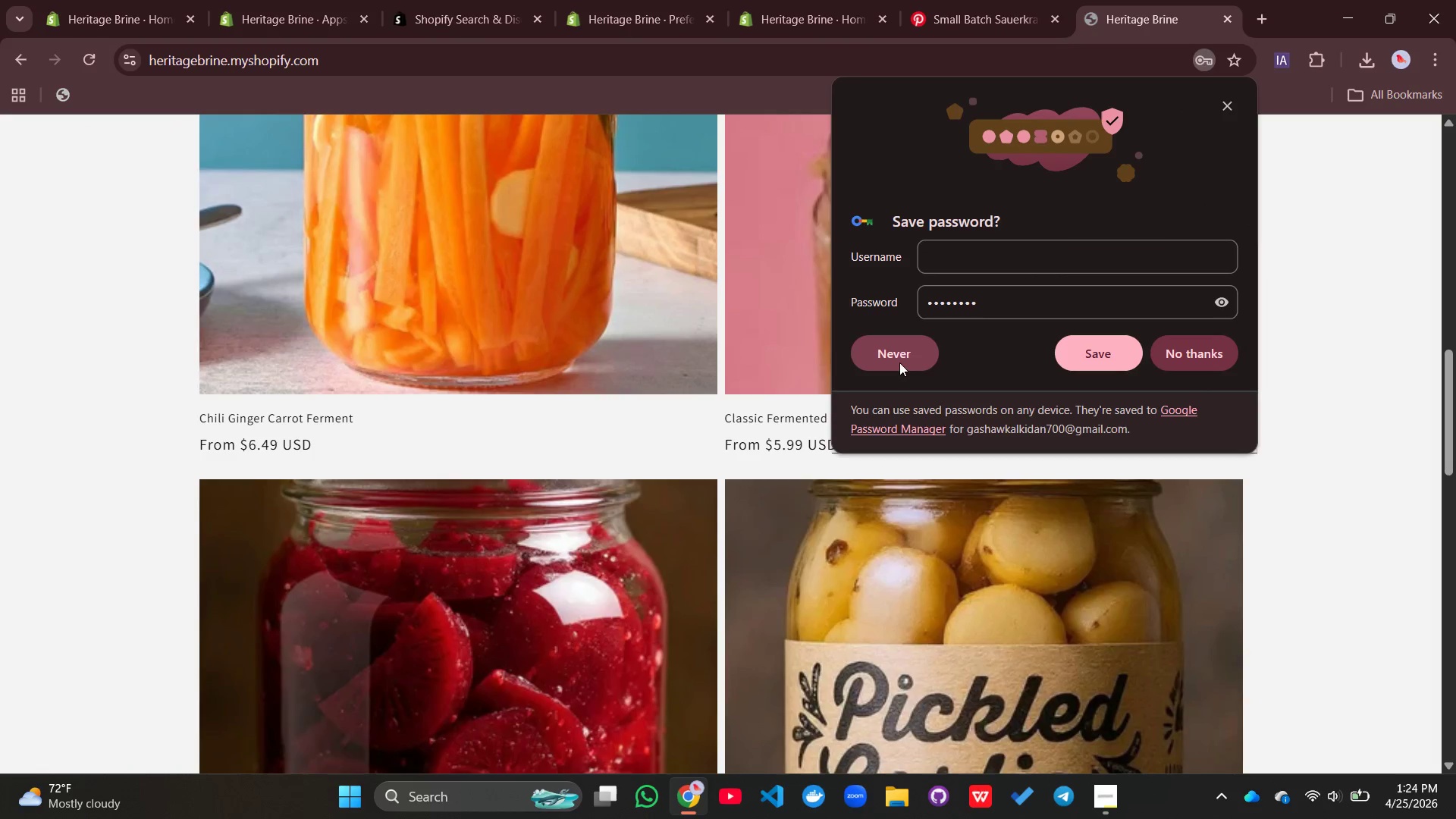 
left_click([898, 363])
 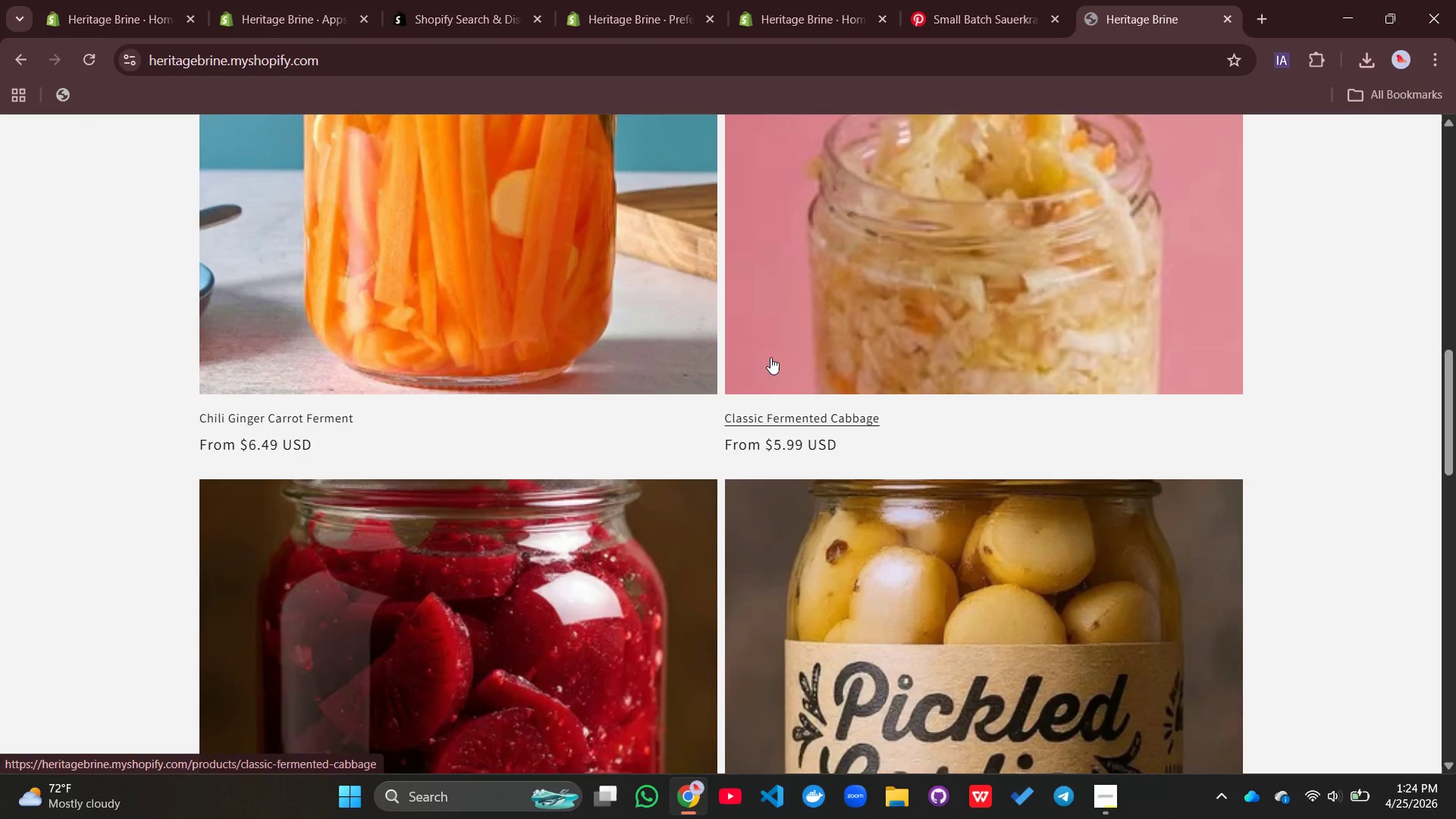 
scroll: coordinate [771, 362], scroll_direction: down, amount: 3.0
 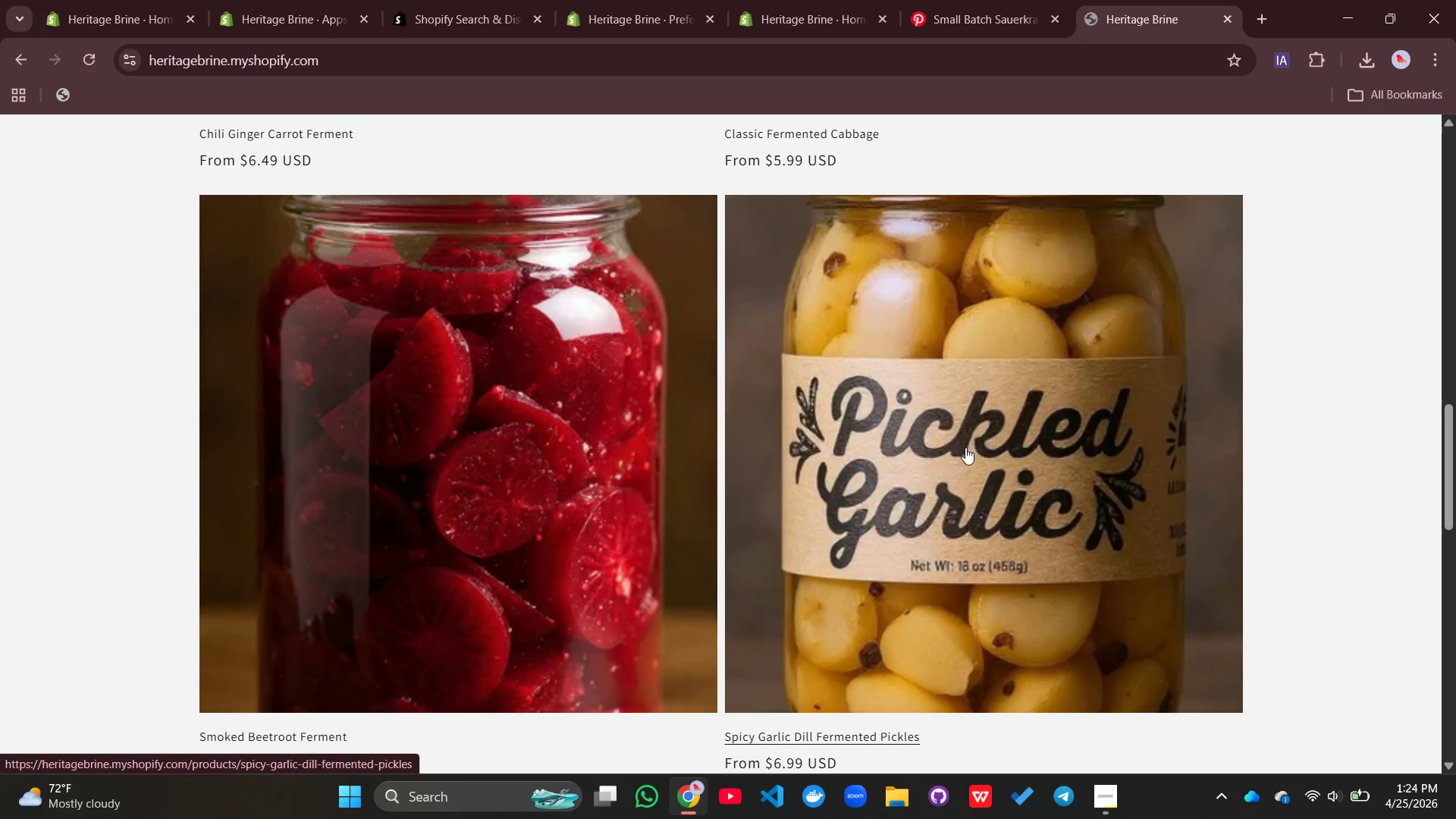 
left_click([967, 447])
 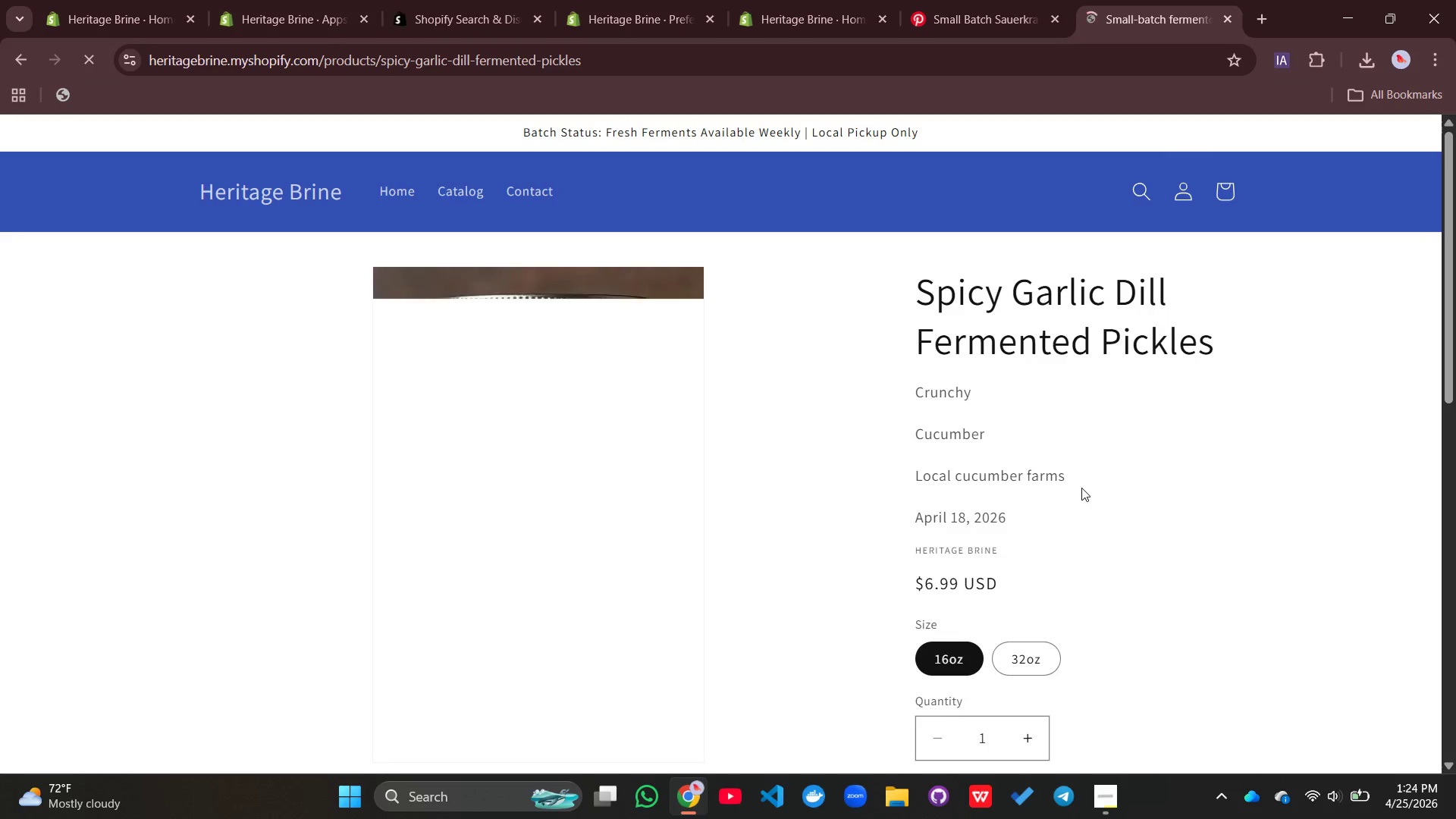 
wait(5.62)
 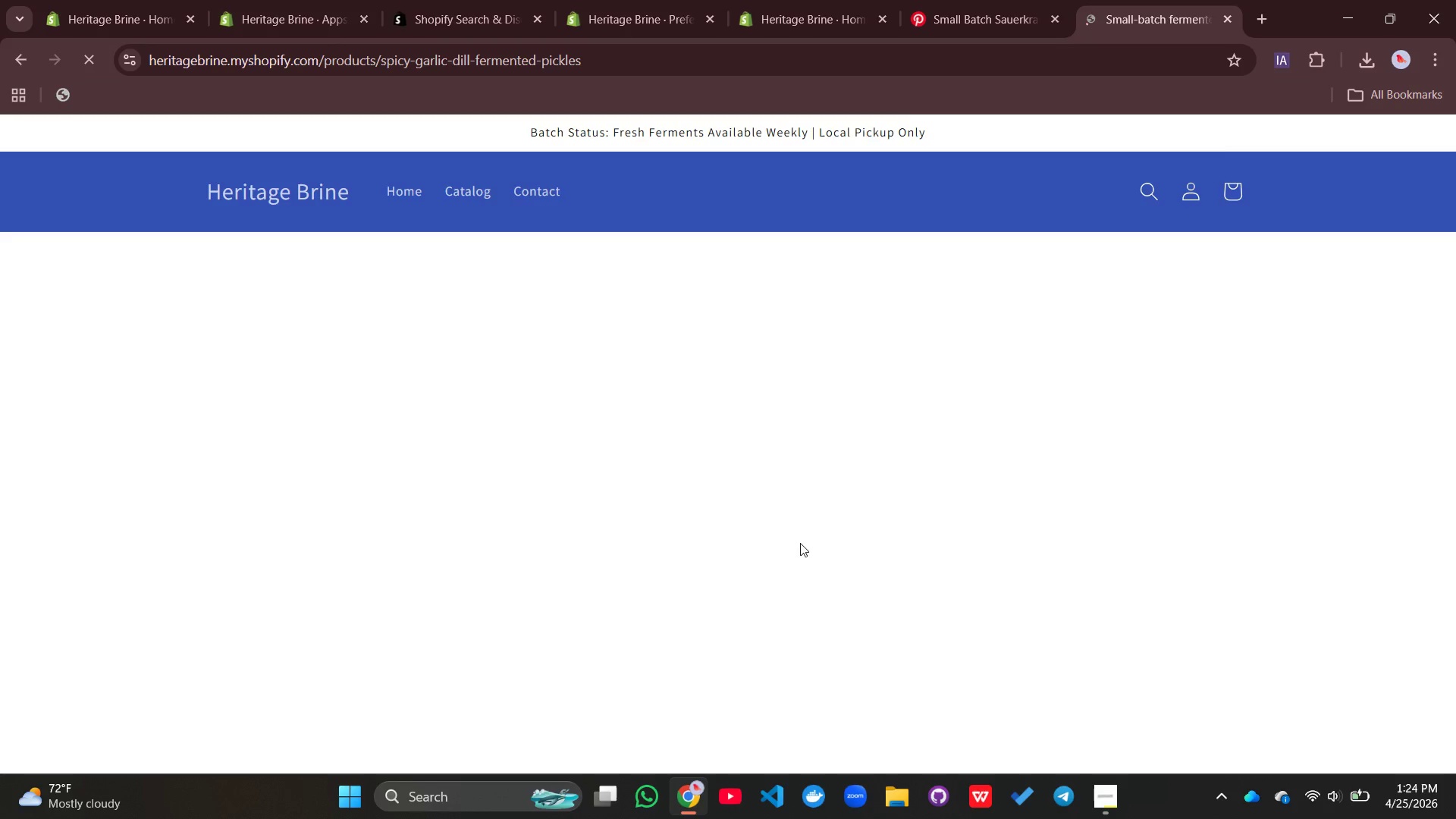 
scroll: coordinate [795, 459], scroll_direction: down, amount: 5.0
 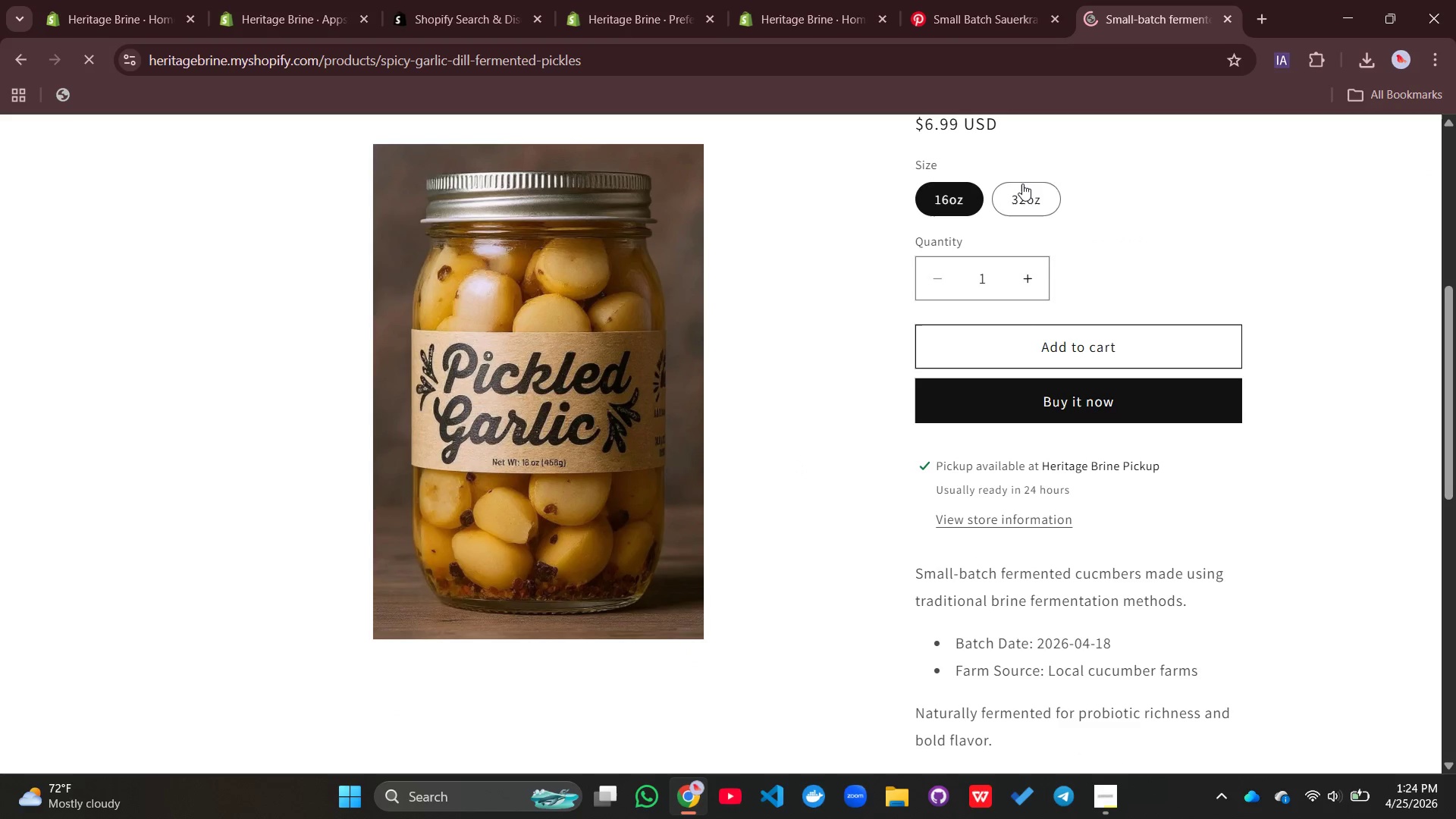 
left_click([1026, 198])
 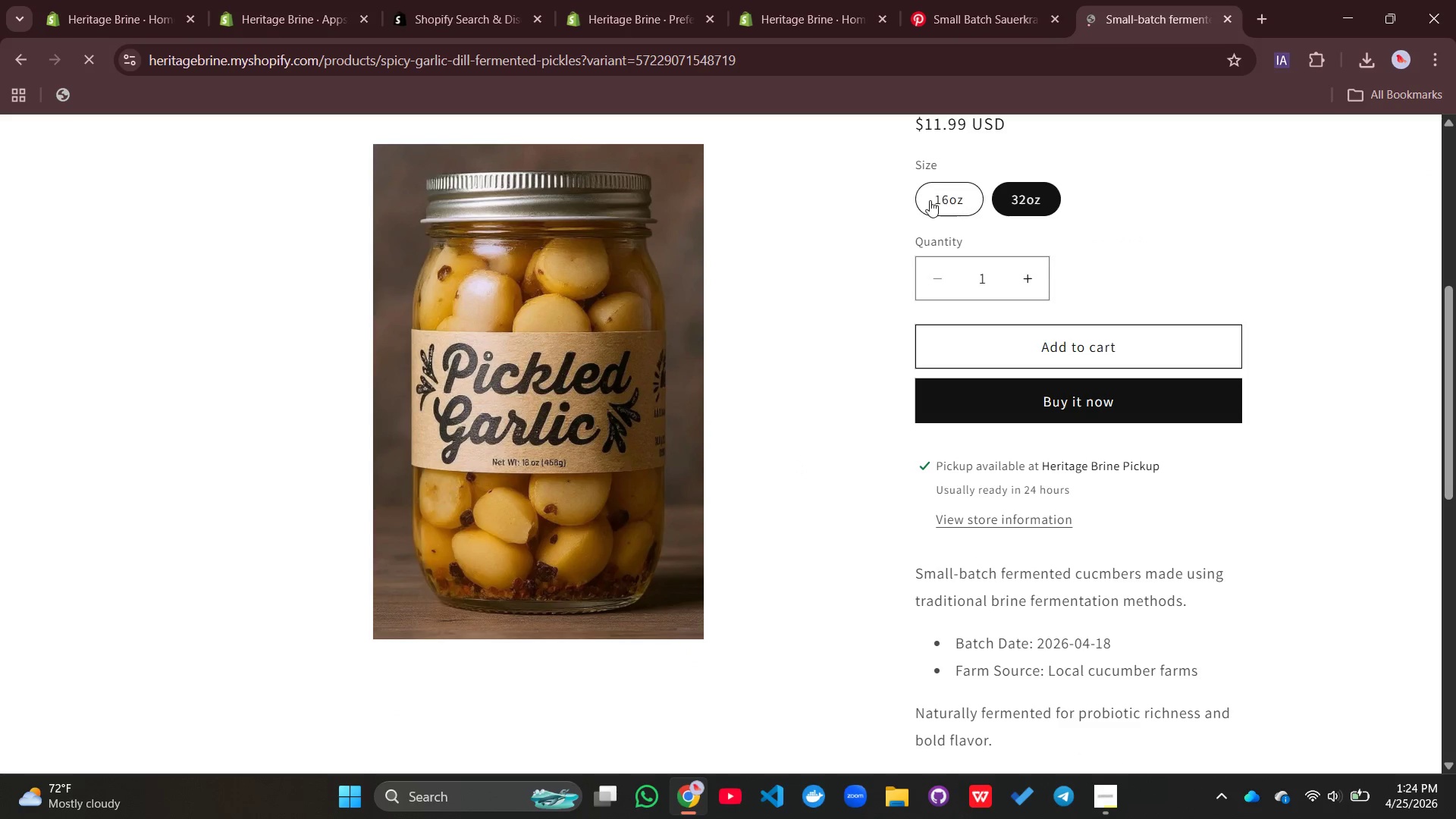 
left_click([930, 200])
 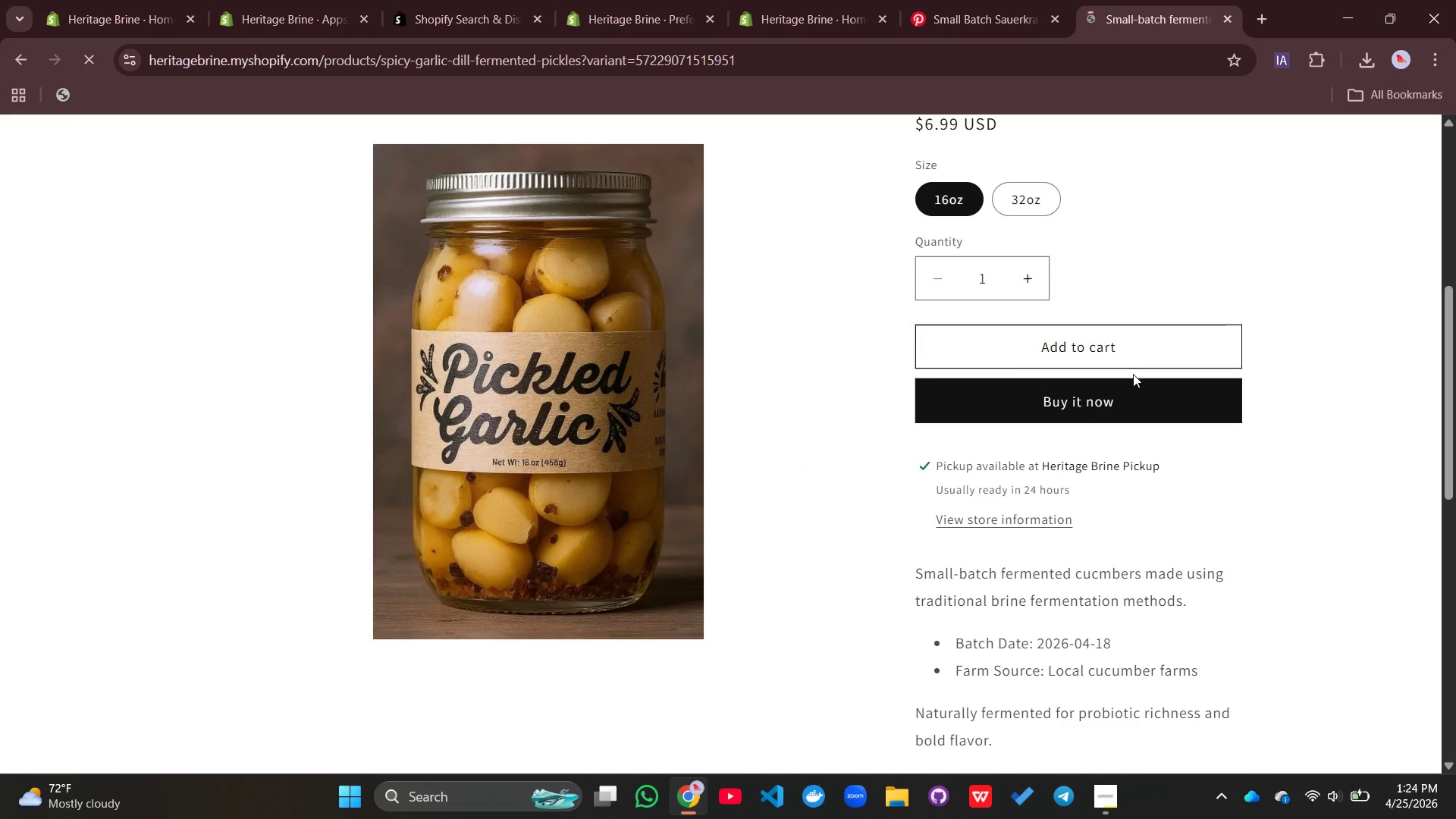 
scroll: coordinate [1036, 490], scroll_direction: down, amount: 6.0
 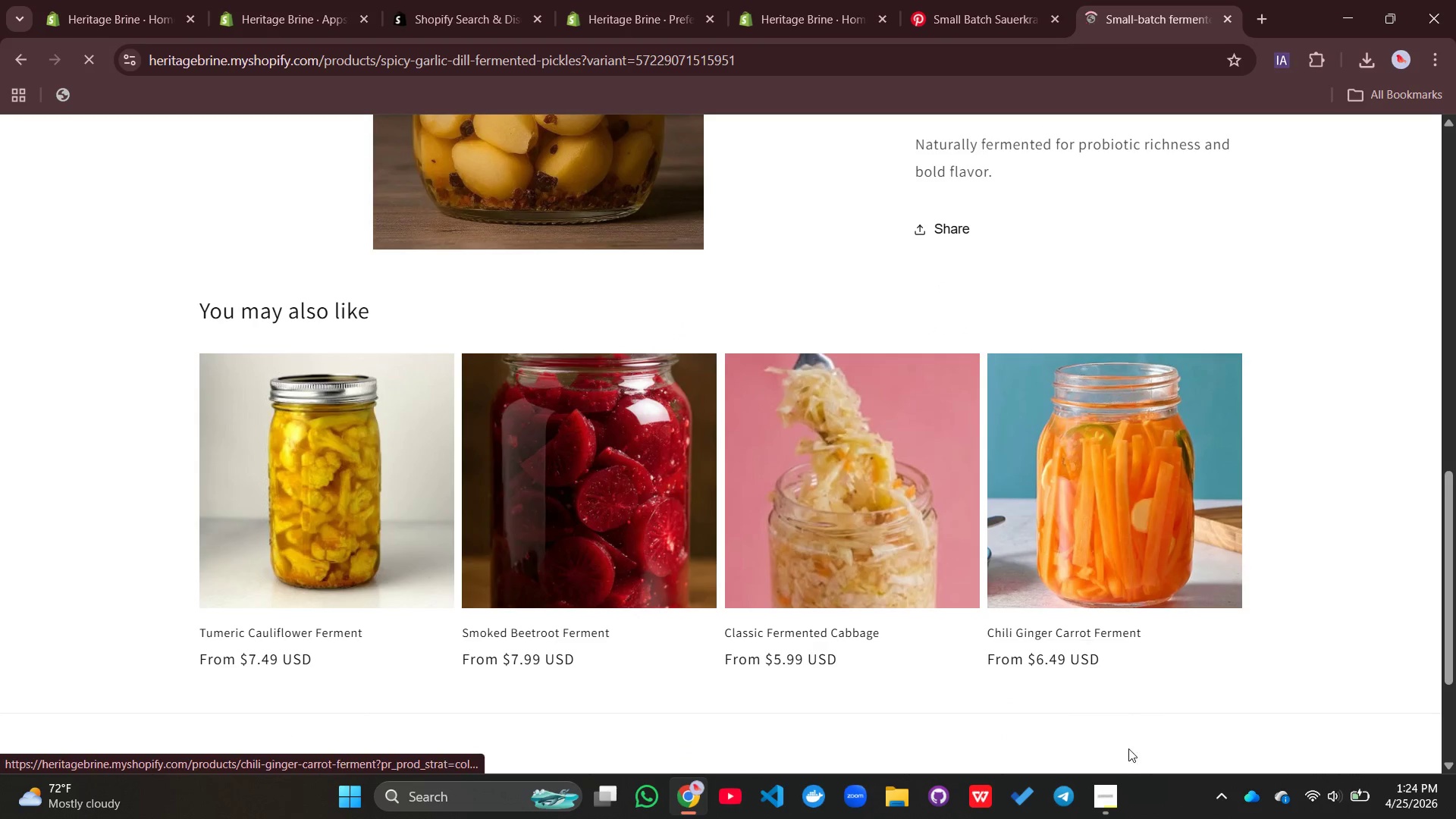 
left_click([1111, 798])